 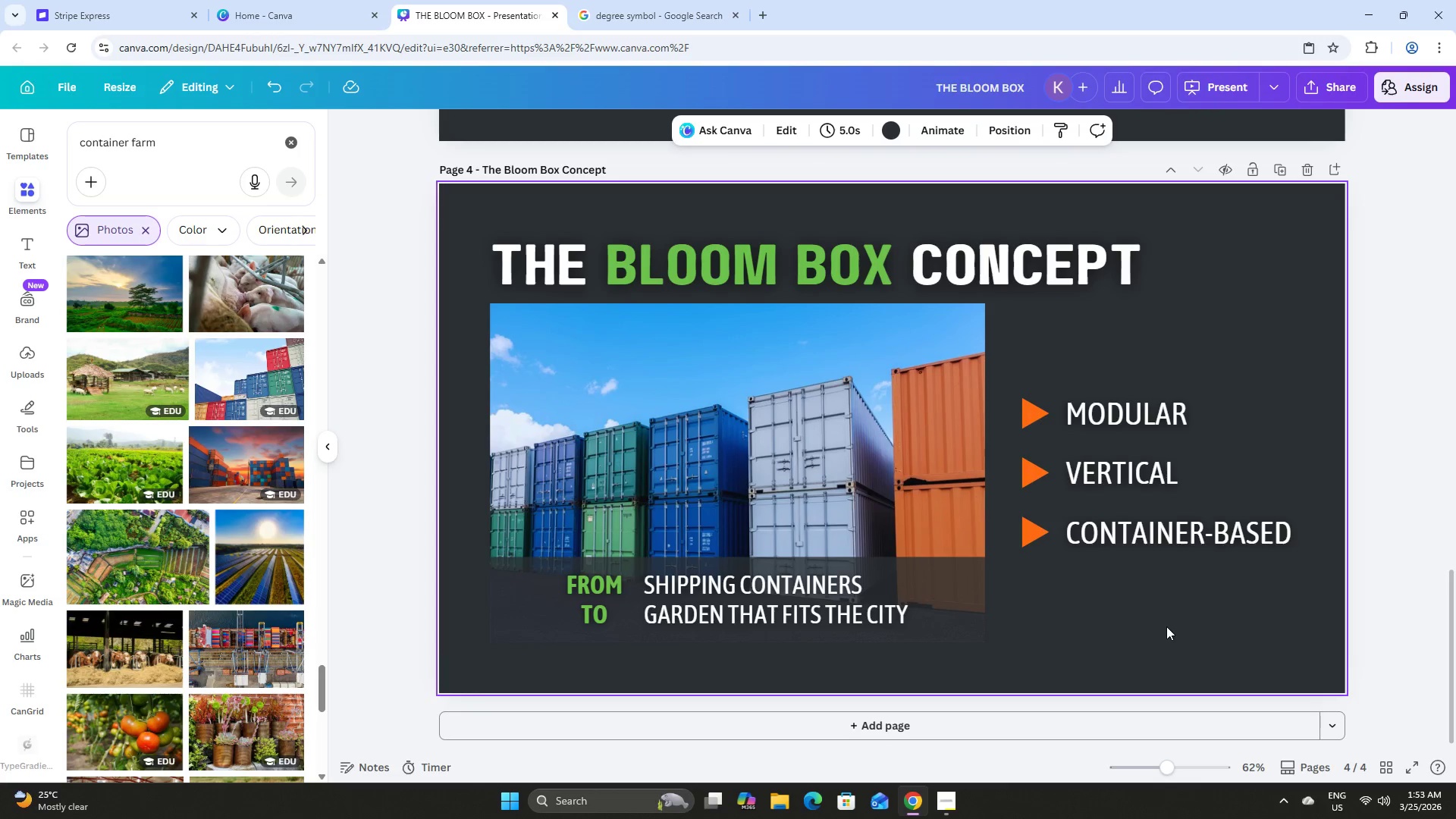 
scroll: coordinate [1158, 607], scroll_direction: up, amount: 10.0
 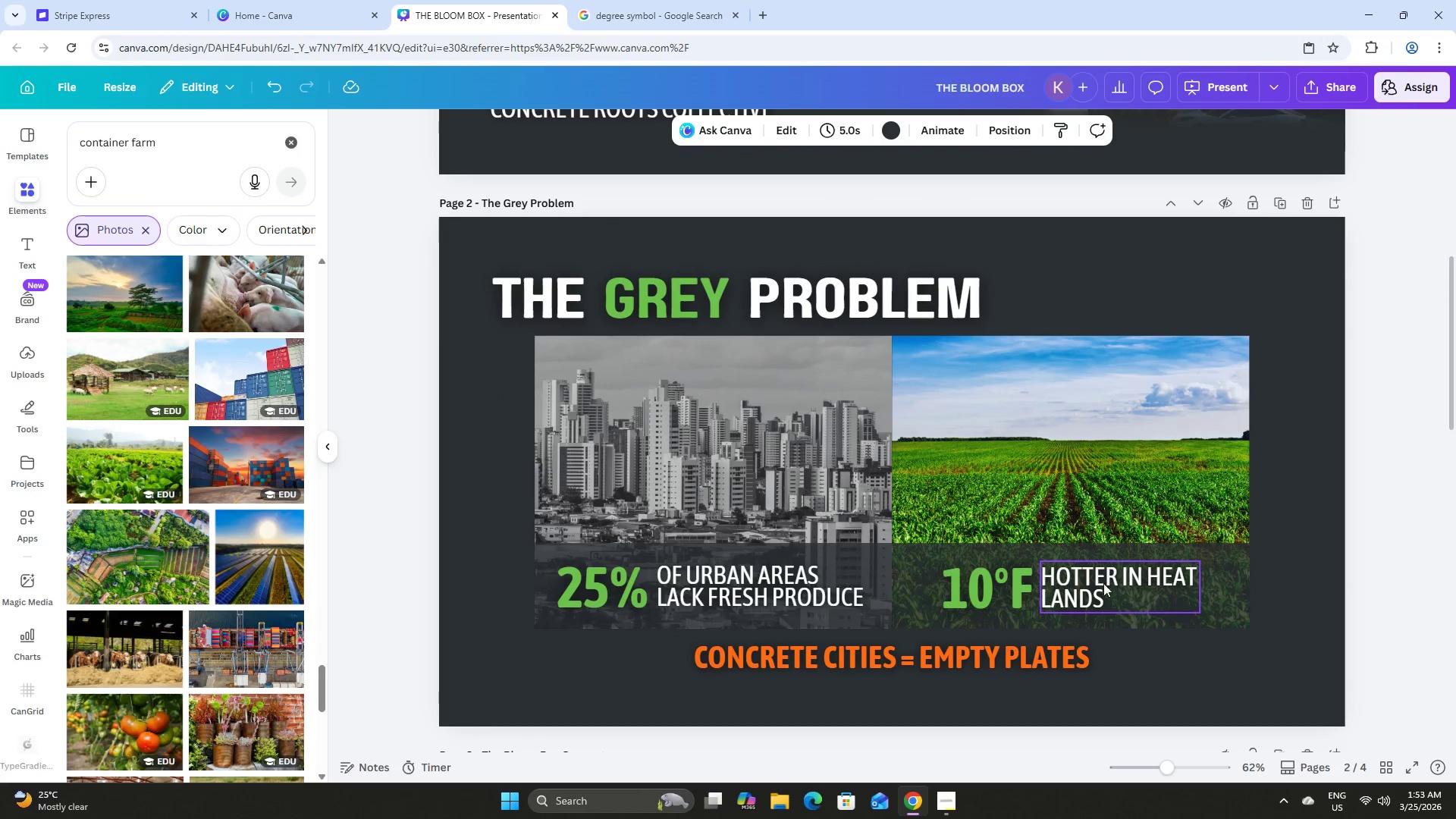 
scroll: coordinate [1089, 593], scroll_direction: down, amount: 6.0
 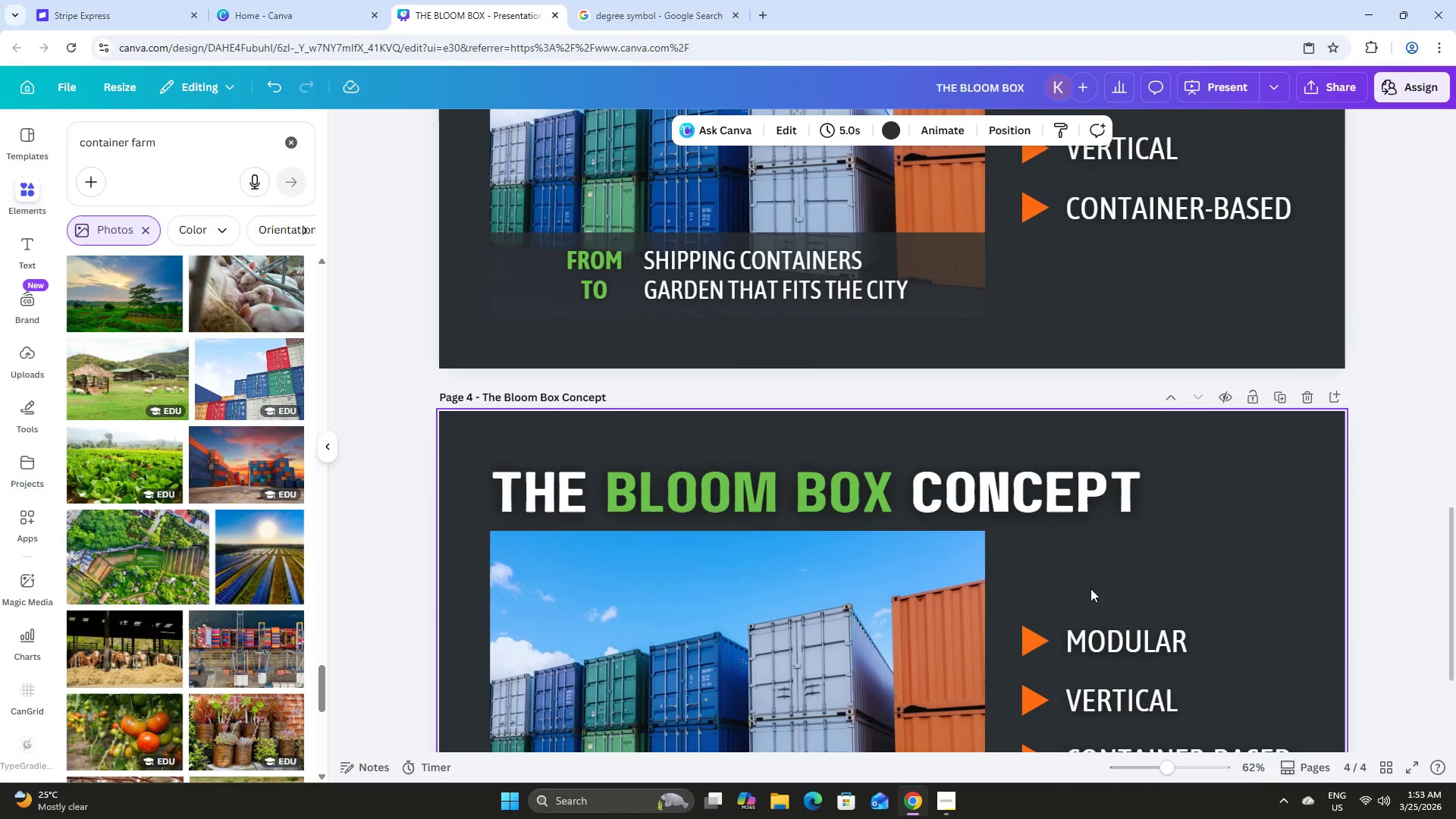 
scroll: coordinate [1094, 584], scroll_direction: up, amount: 8.0
 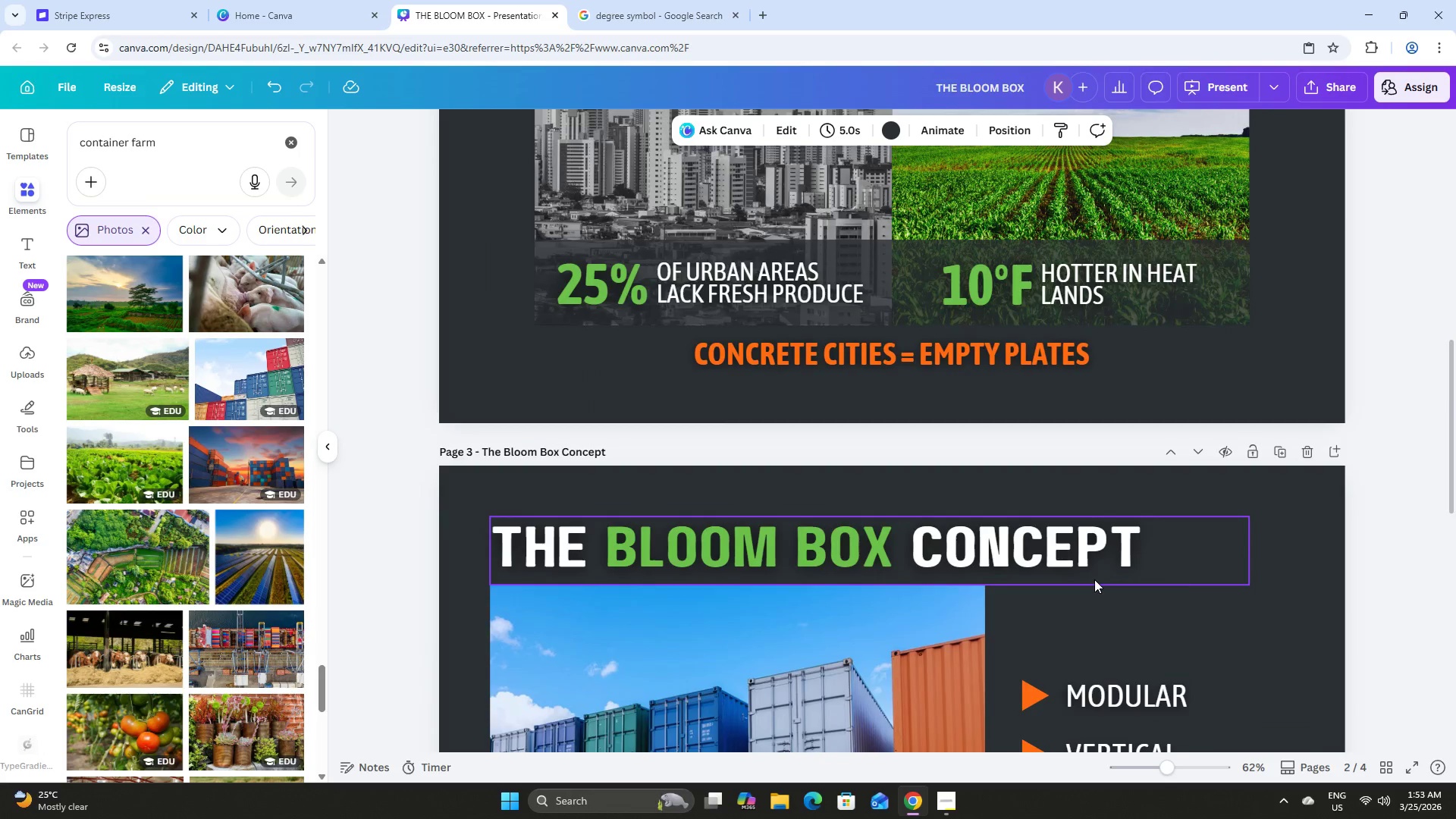 
scroll: coordinate [1096, 570], scroll_direction: down, amount: 12.0